 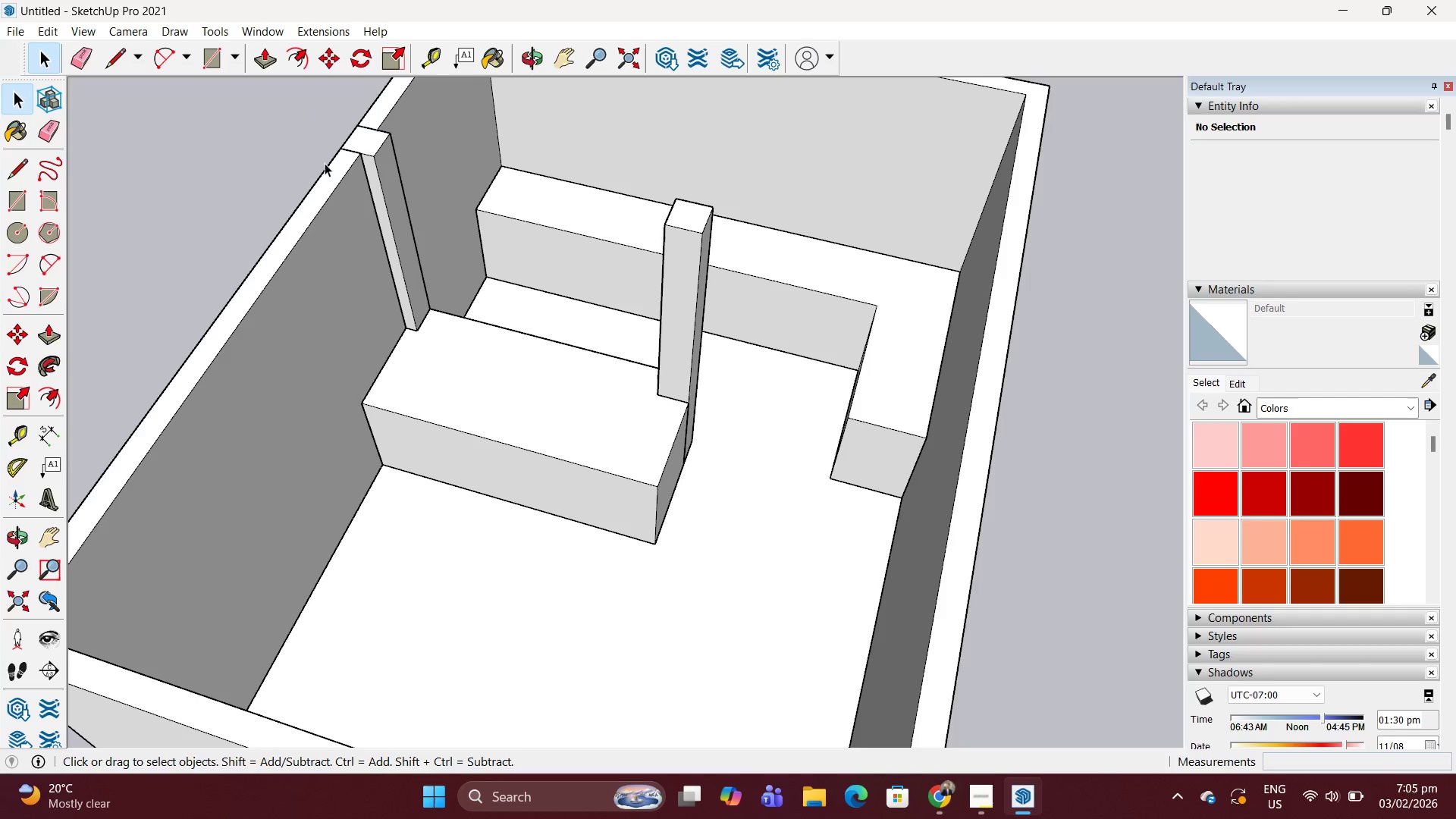 
scroll: coordinate [5, 667], scroll_direction: down, amount: 2.0
 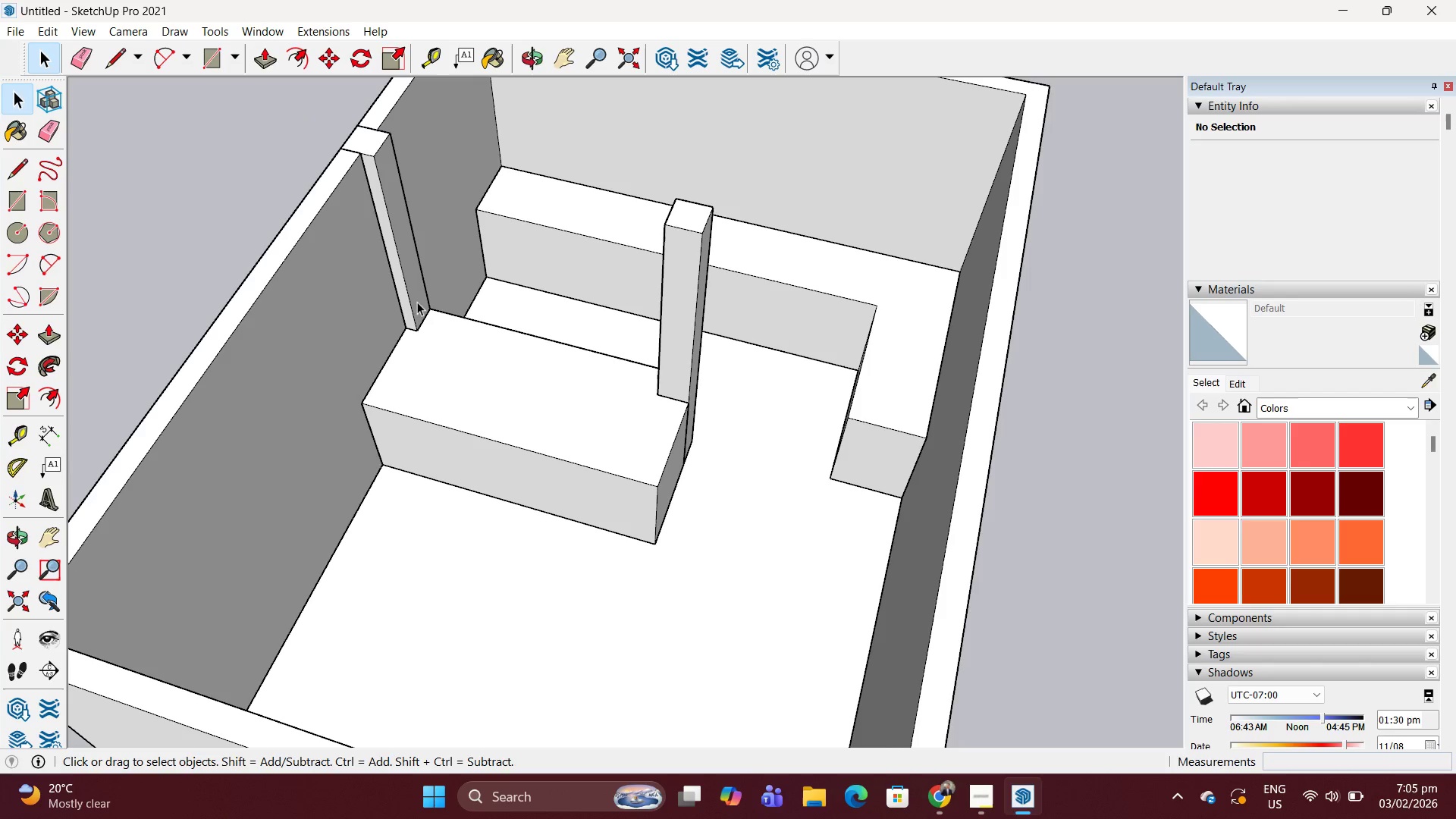 
wait(7.73)
 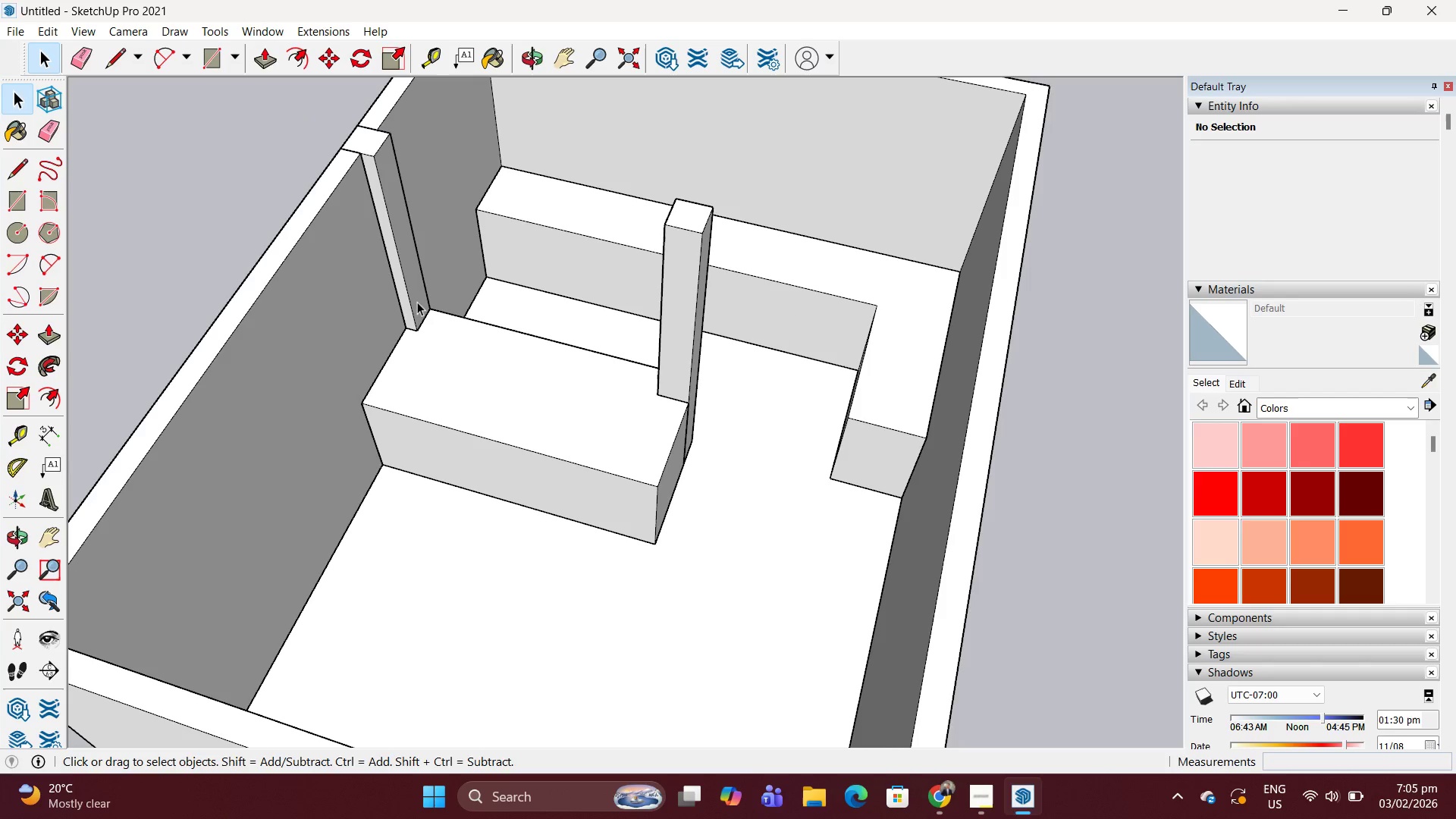 
left_click([321, 26])
 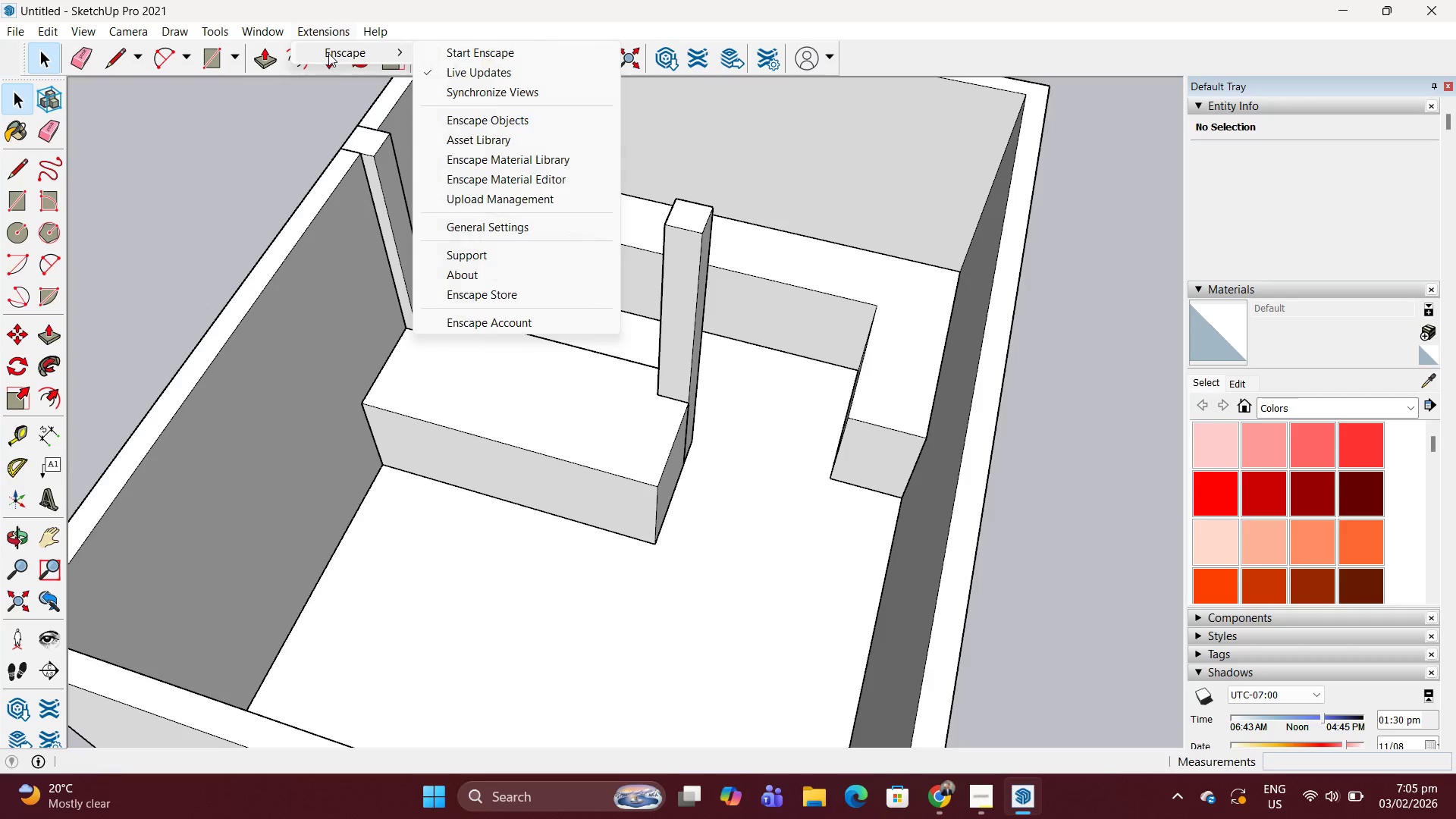 
right_click([952, 56])
 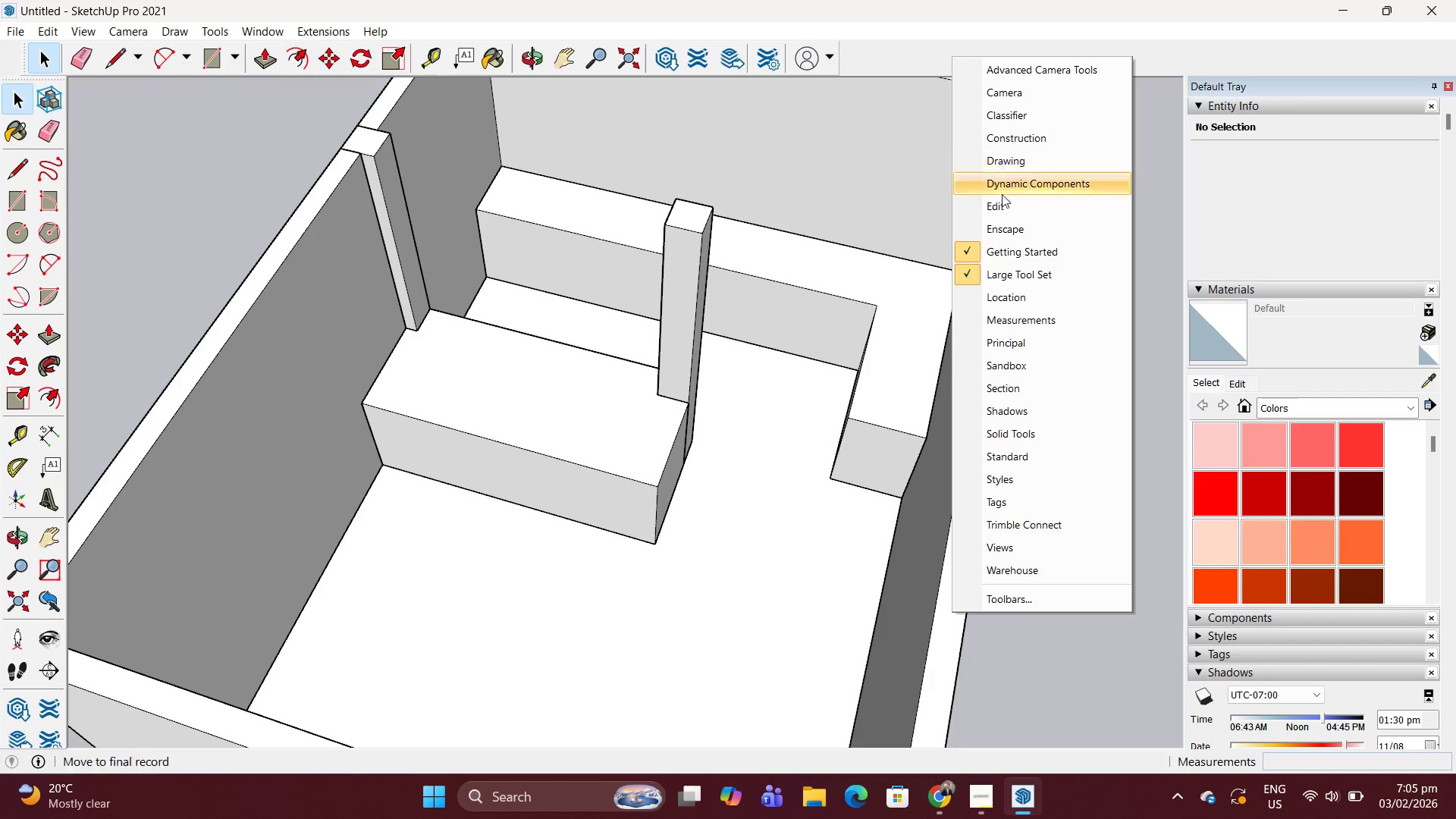 
left_click([1003, 230])
 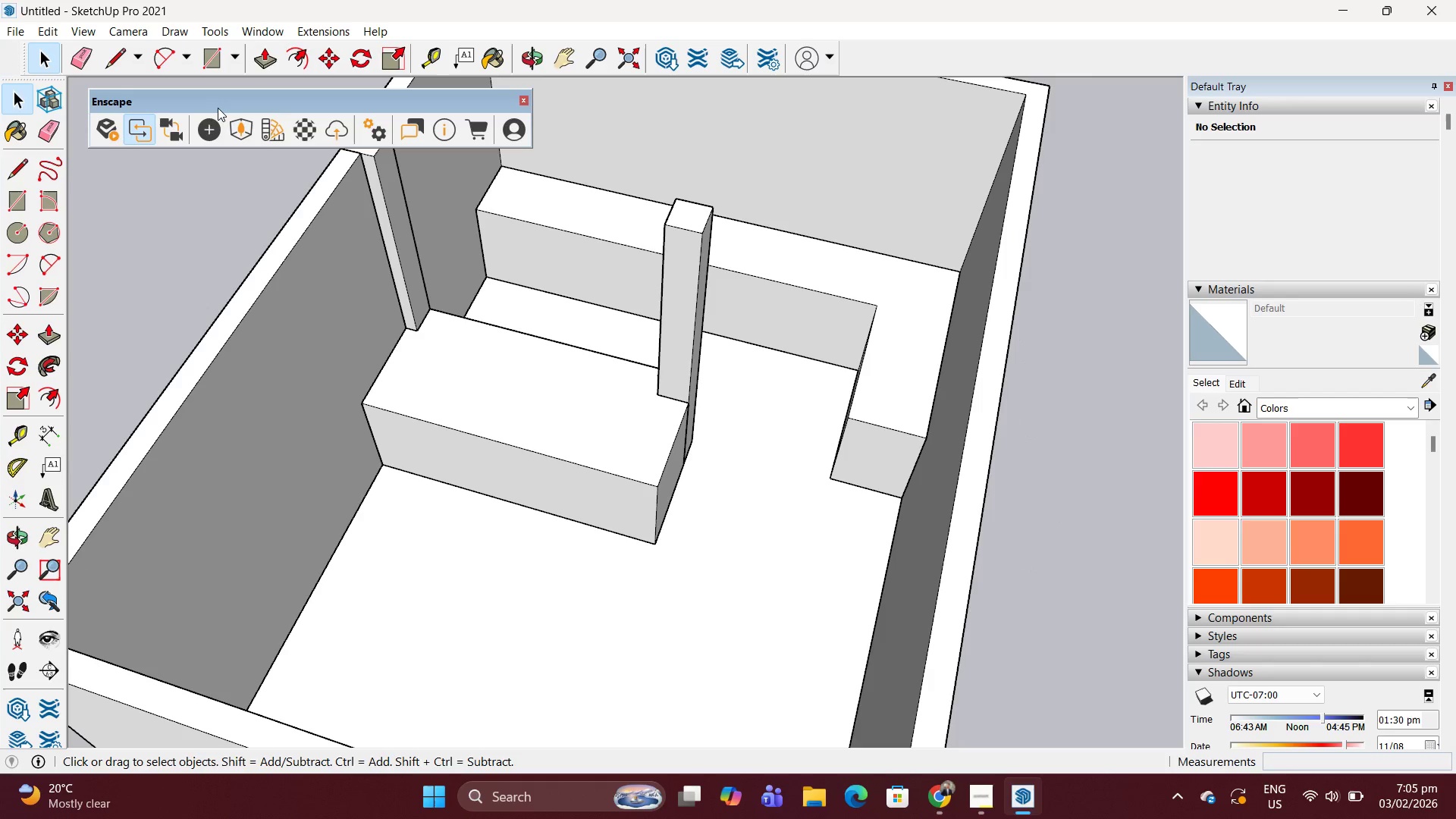 
left_click_drag(start_coordinate=[223, 102], to_coordinate=[971, 44])
 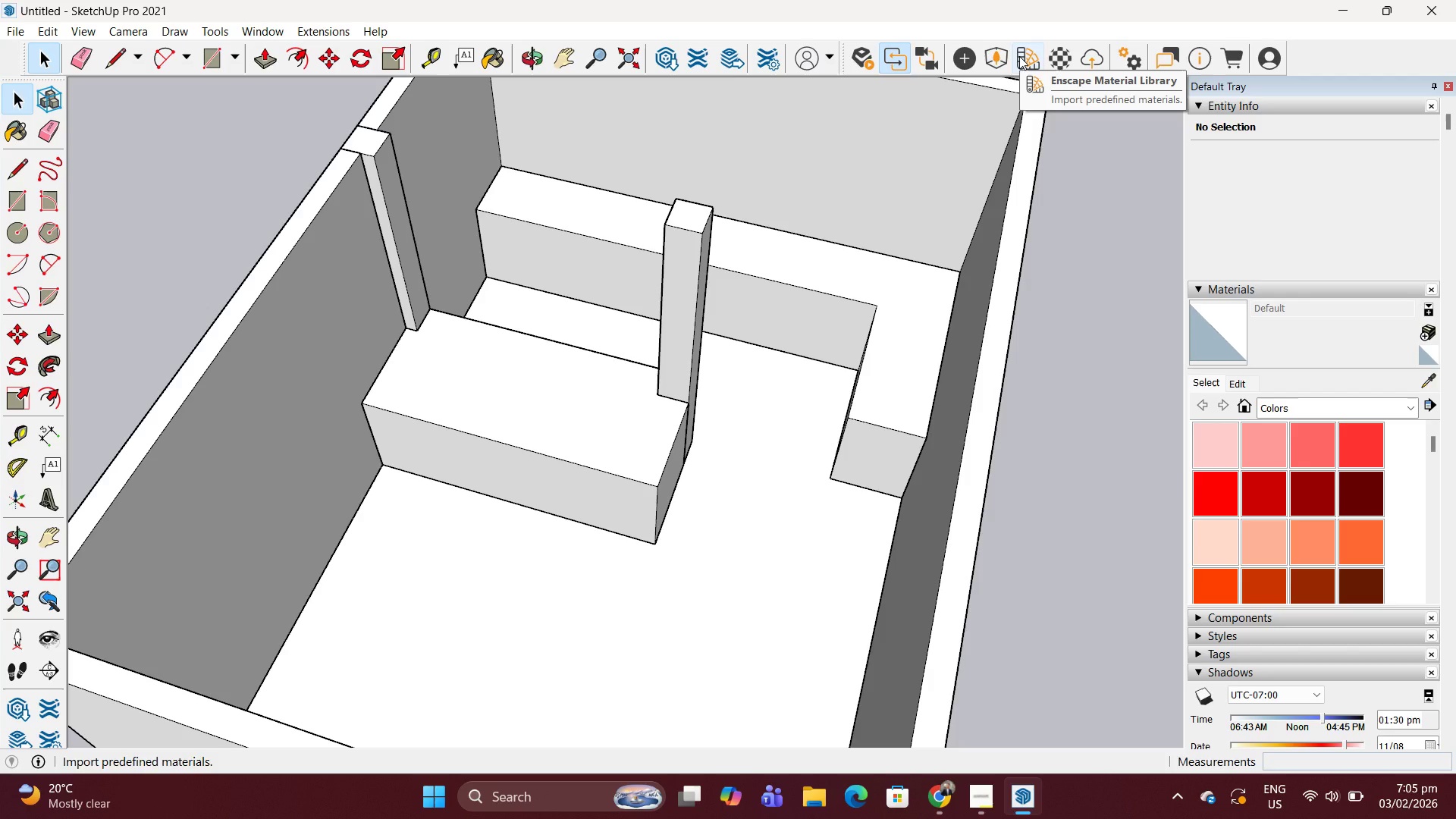 
left_click([1019, 56])
 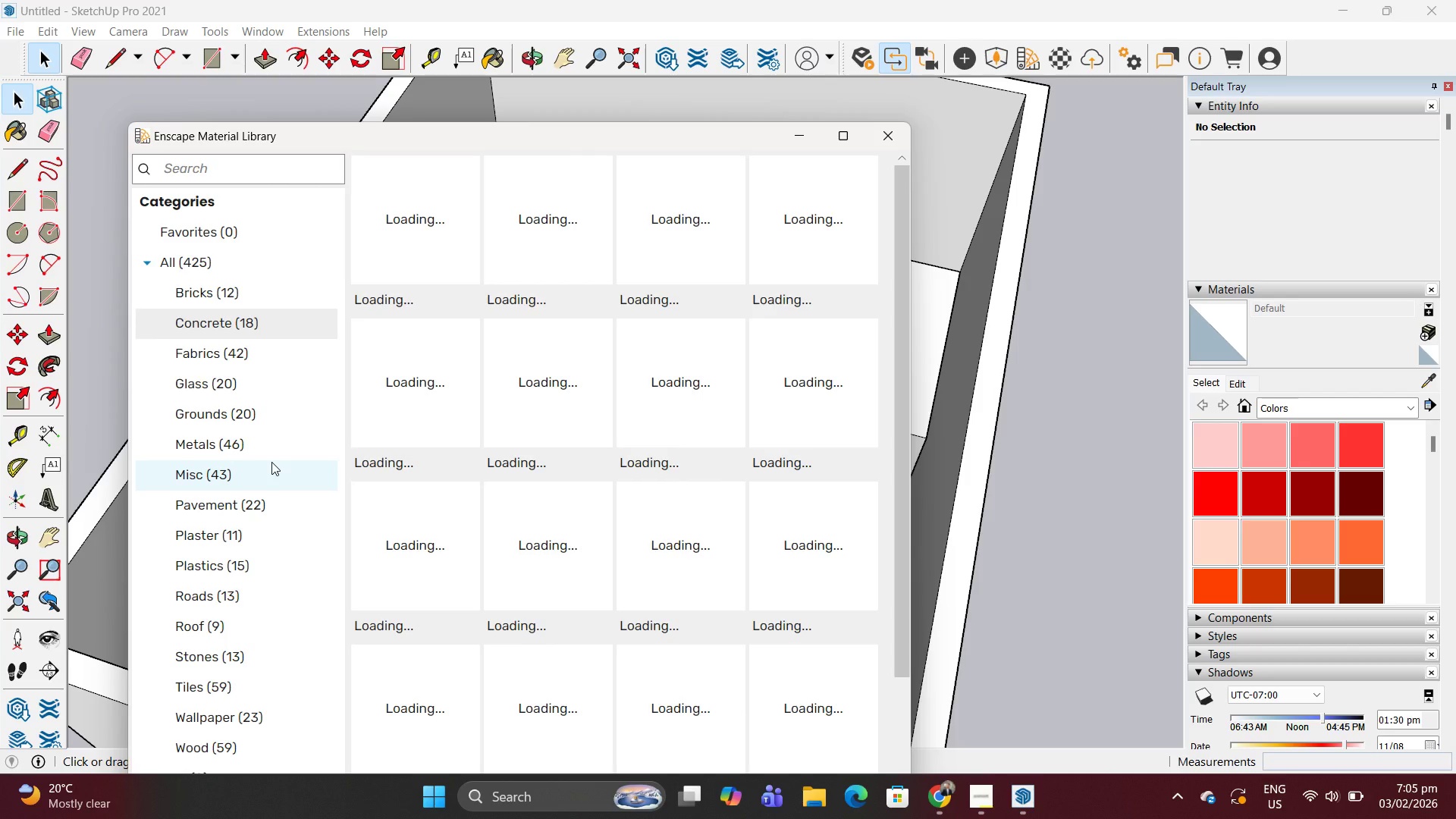 
wait(15.27)
 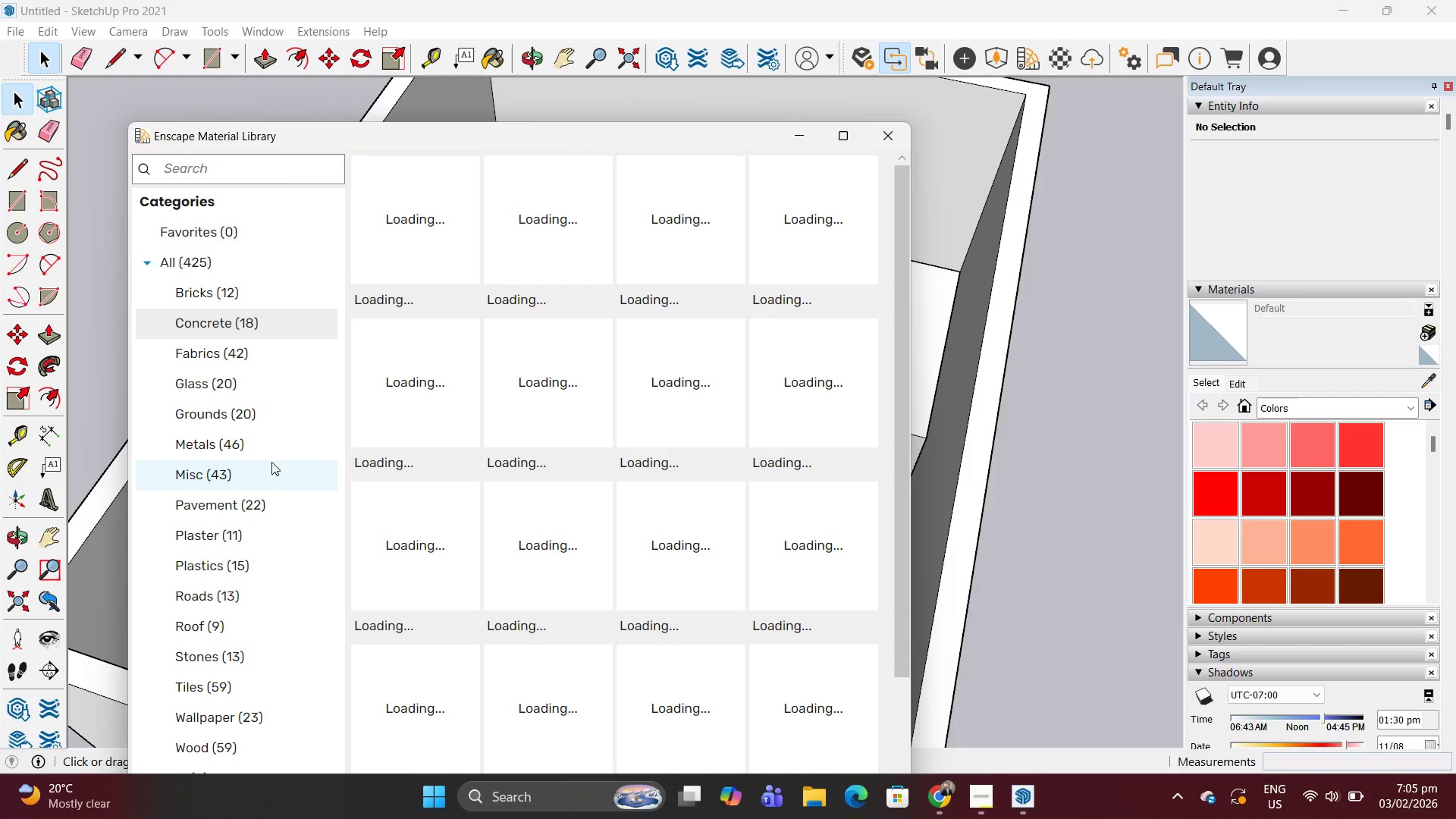 
left_click([830, 224])
 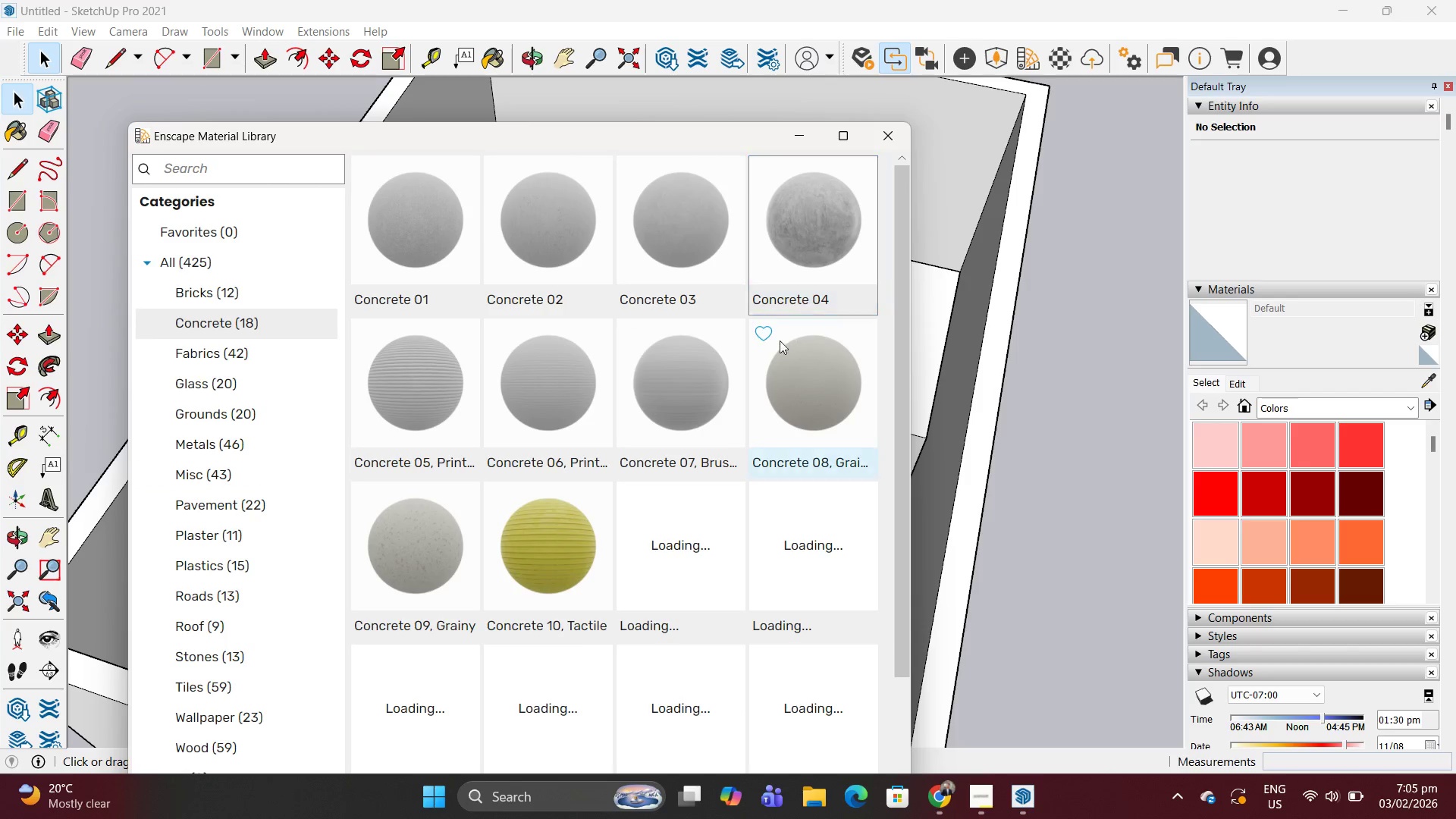 
scroll: coordinate [770, 356], scroll_direction: up, amount: 1.0
 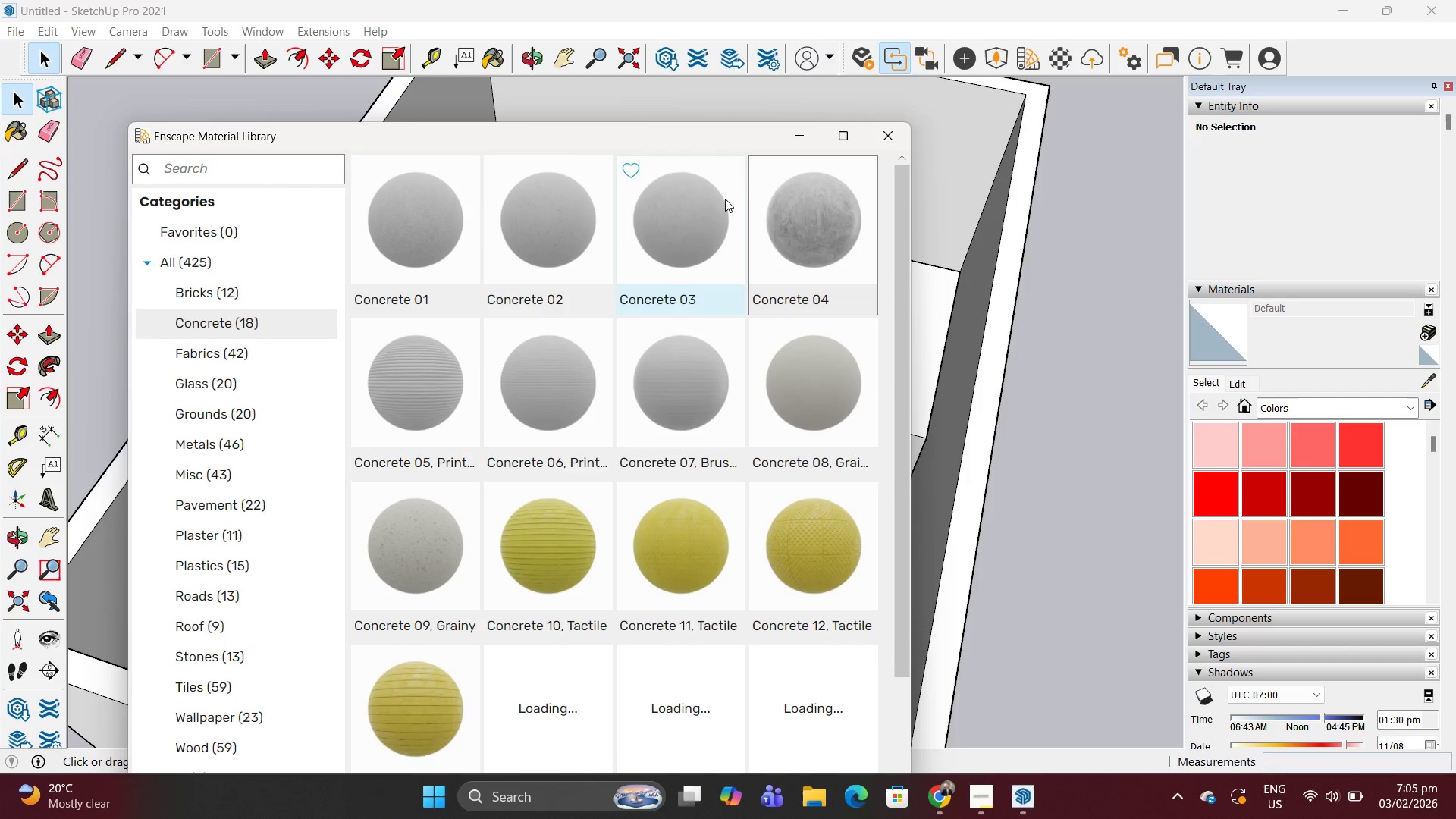 
left_click_drag(start_coordinate=[711, 136], to_coordinate=[695, 47])
 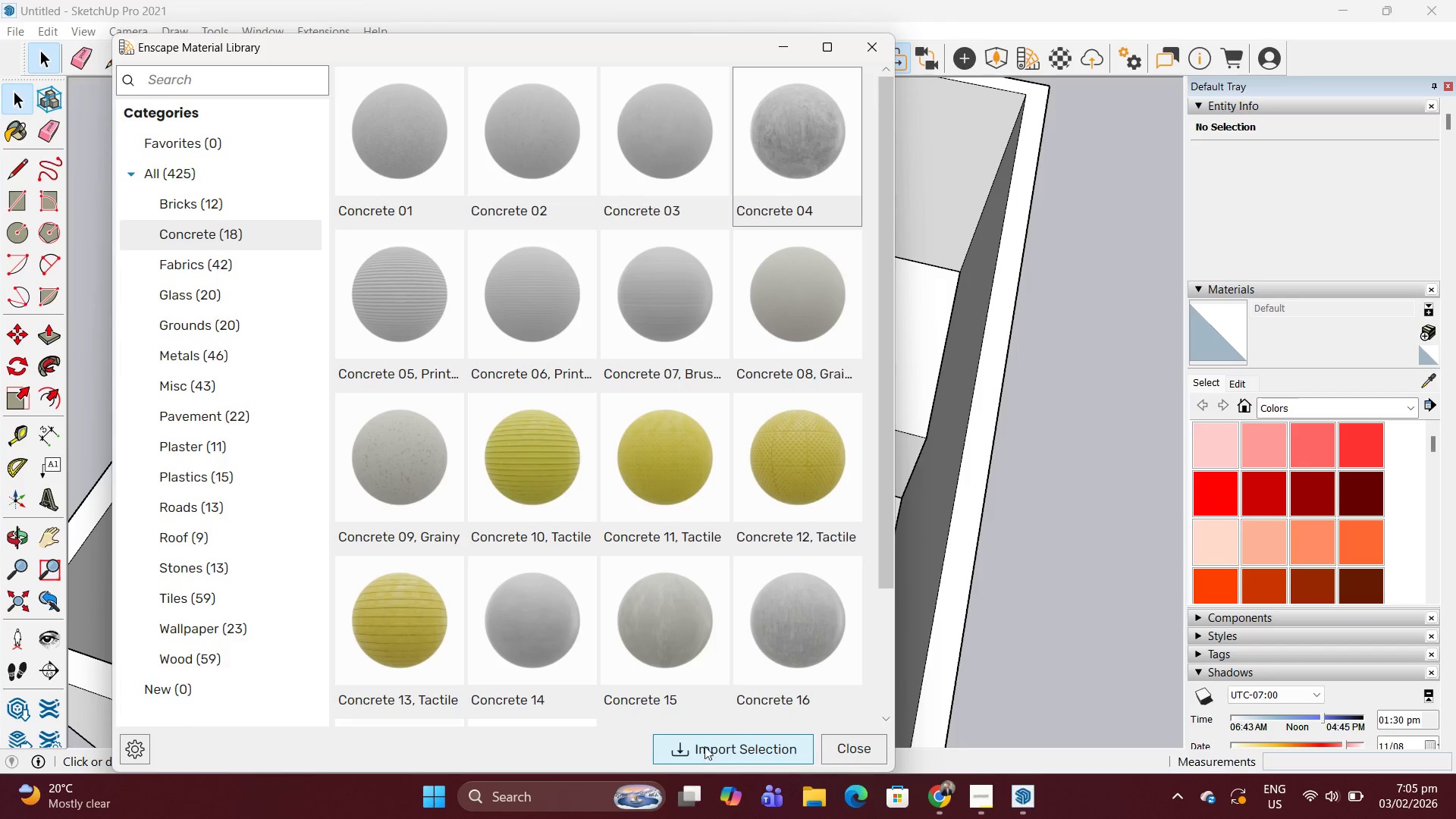 
left_click([709, 740])
 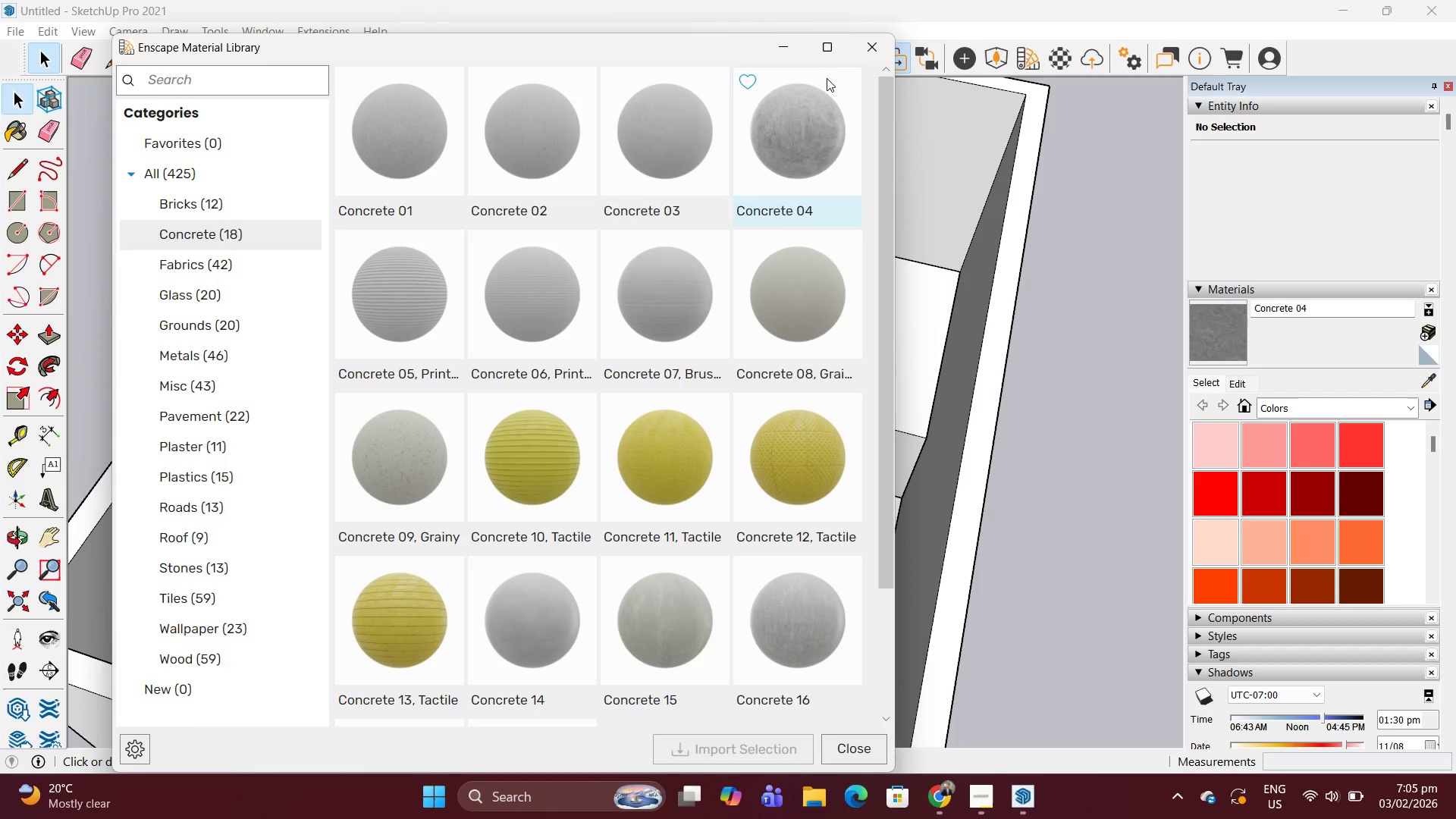 
left_click([785, 50])
 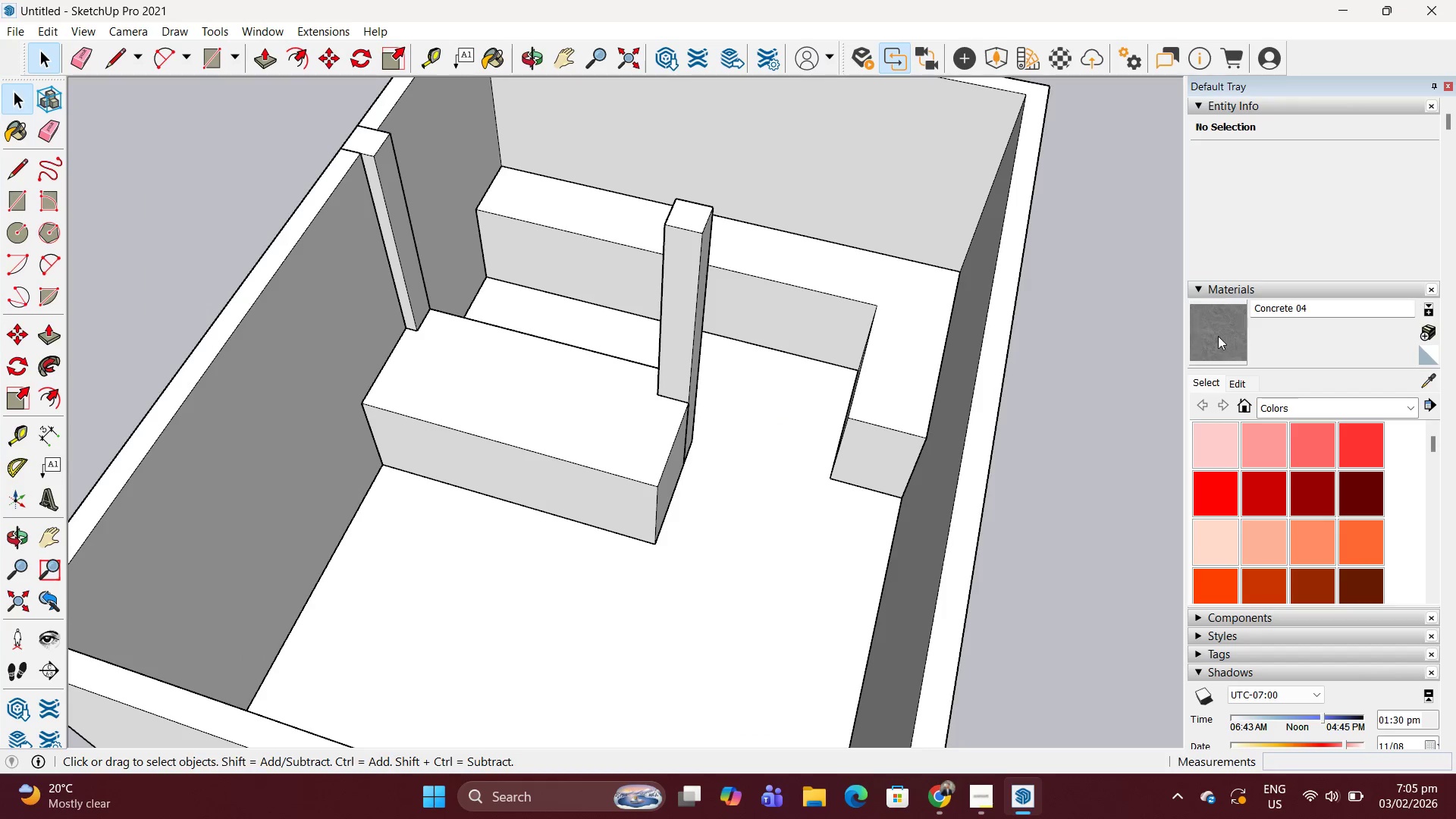 
left_click([1215, 334])
 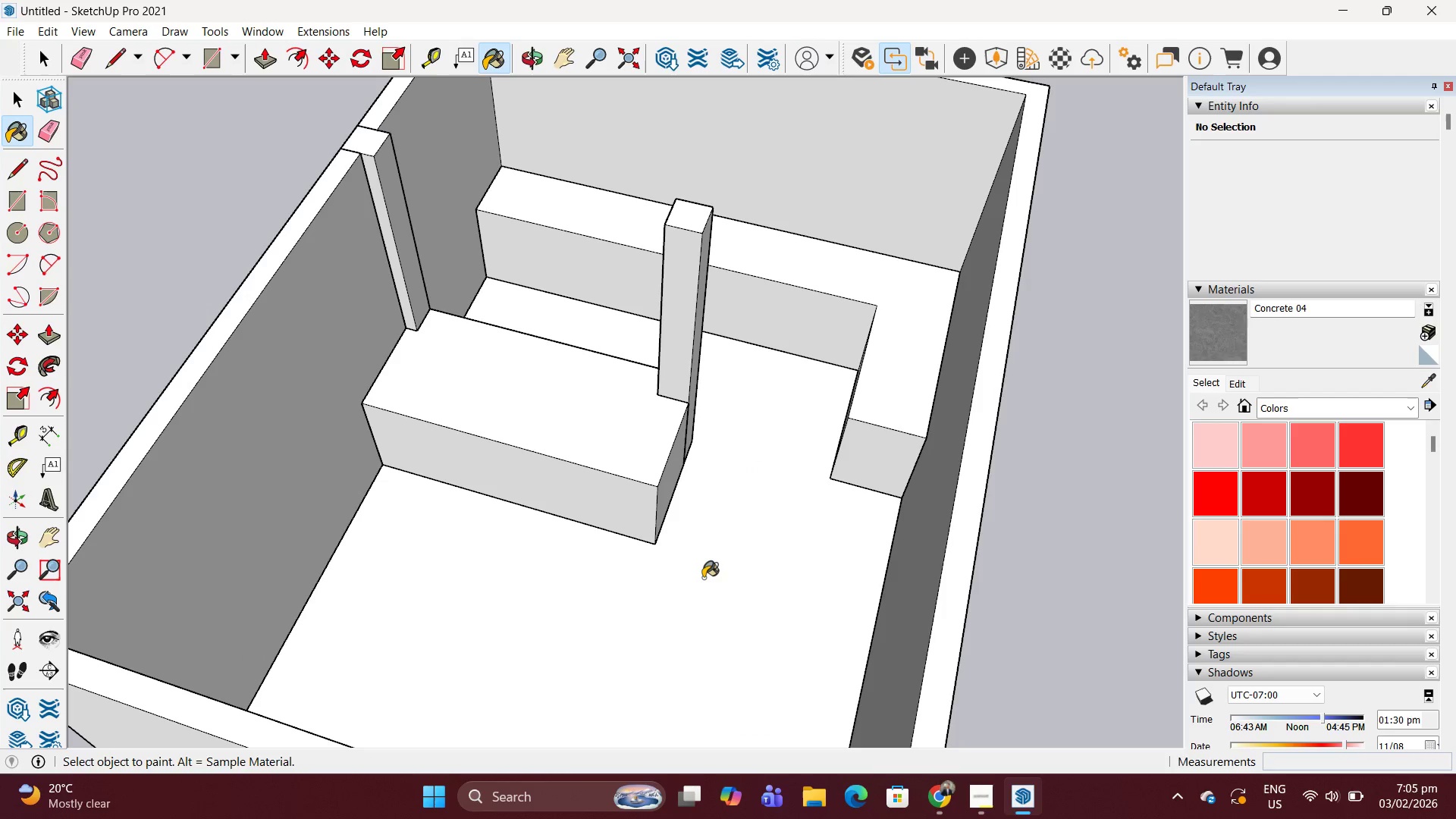 
key(Space)
 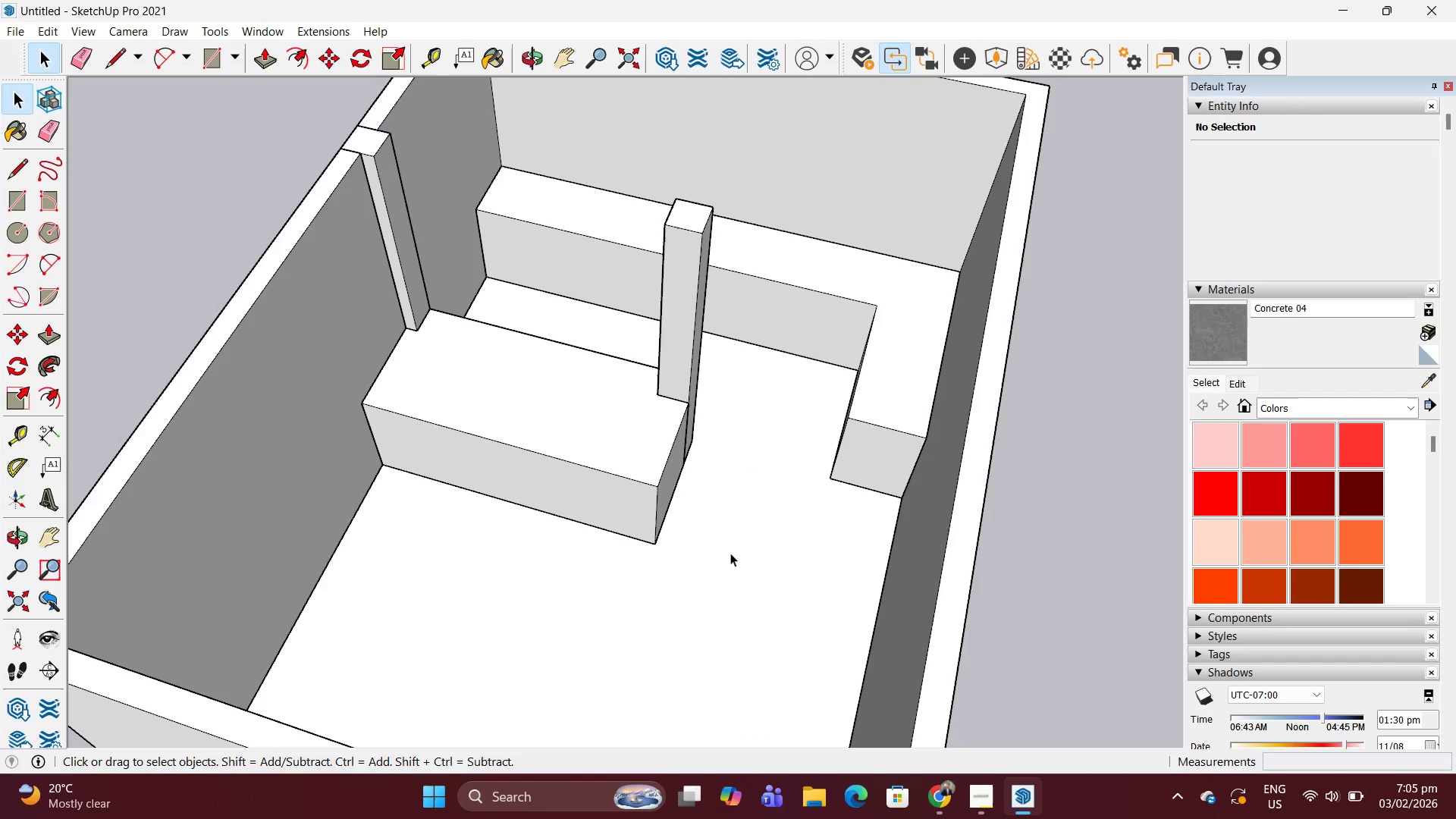 
double_click([730, 553])
 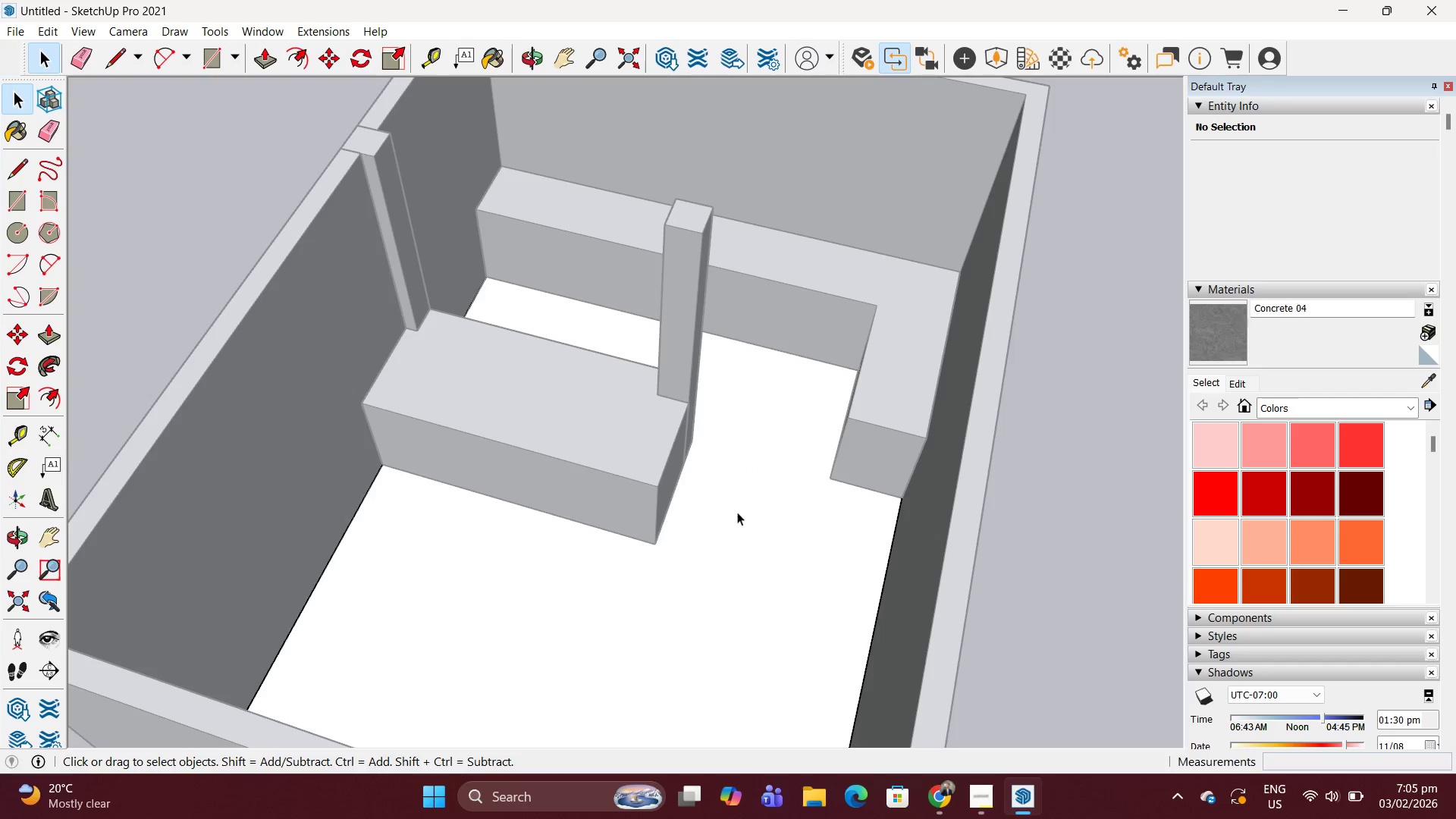 
triple_click([742, 501])
 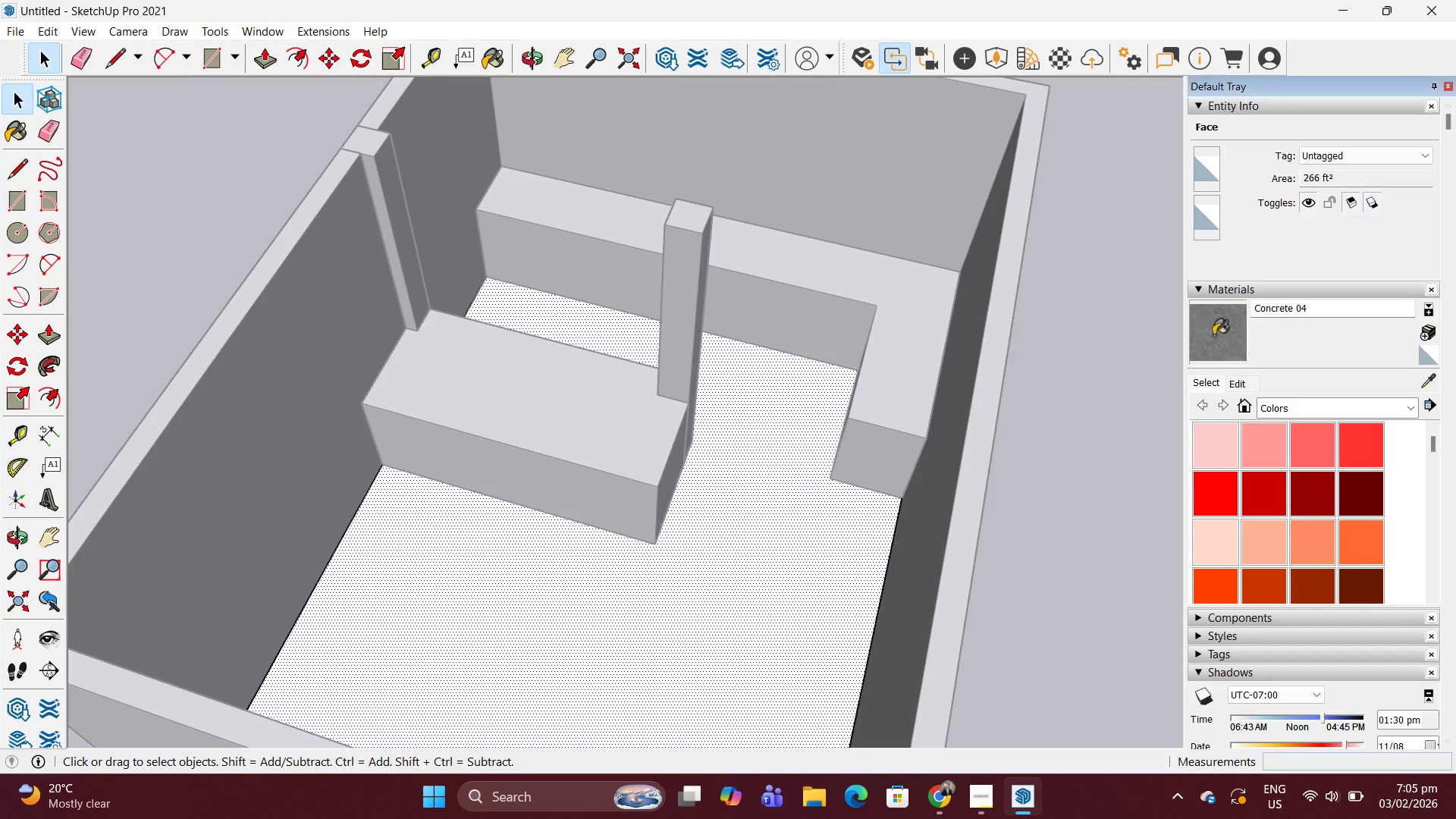 
double_click([761, 541])
 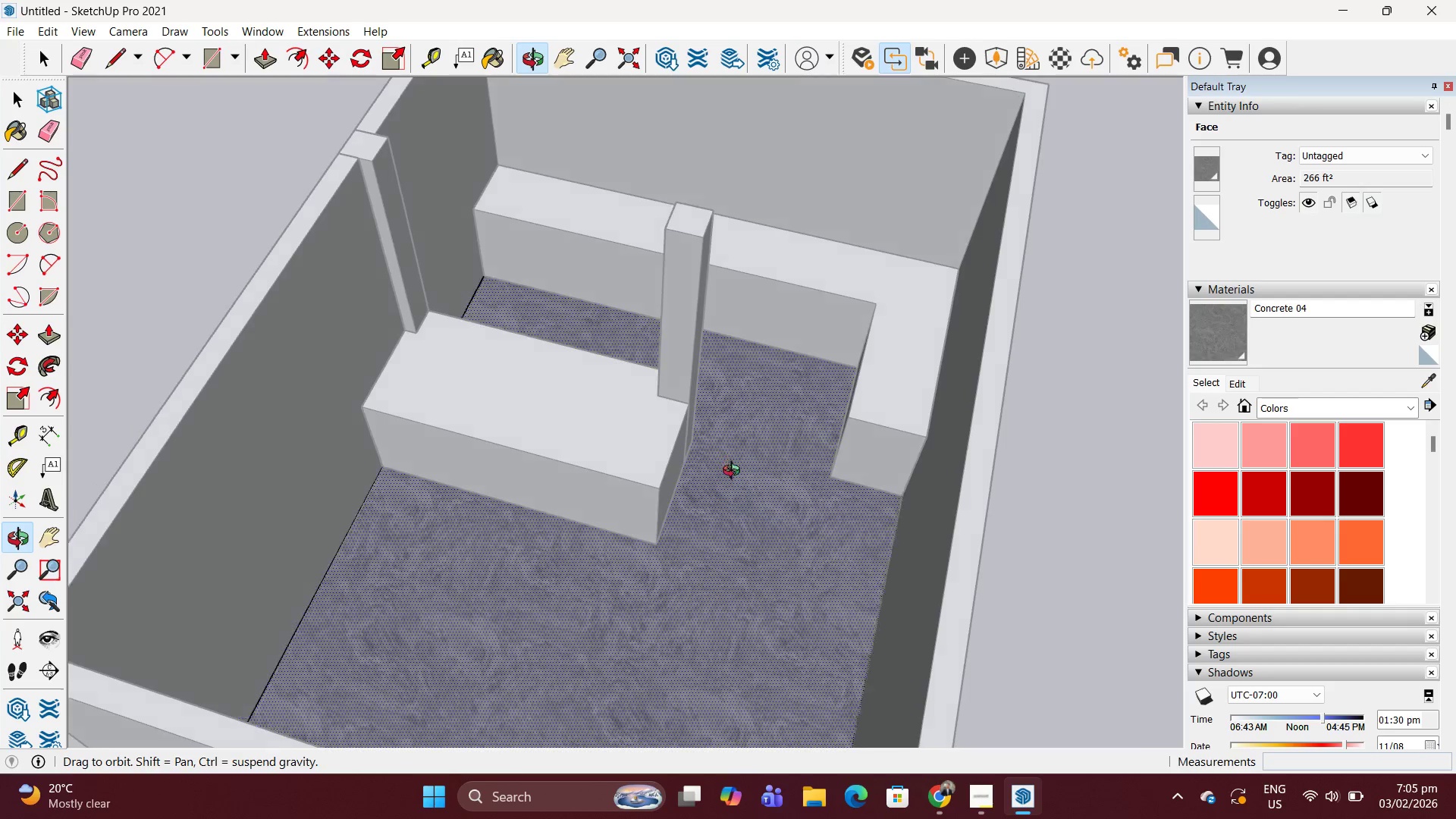 
key(Space)
 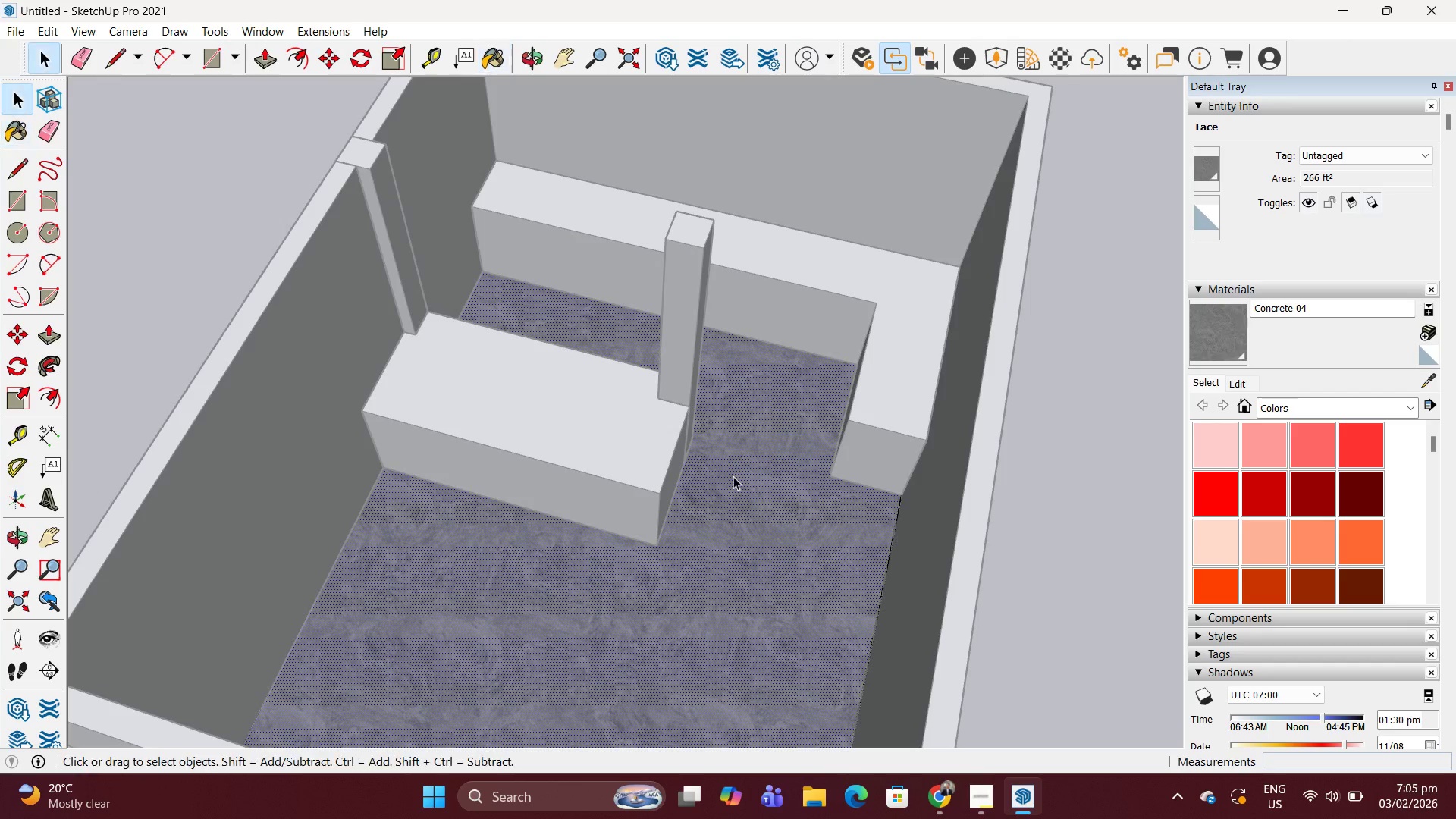 
key(Escape)
 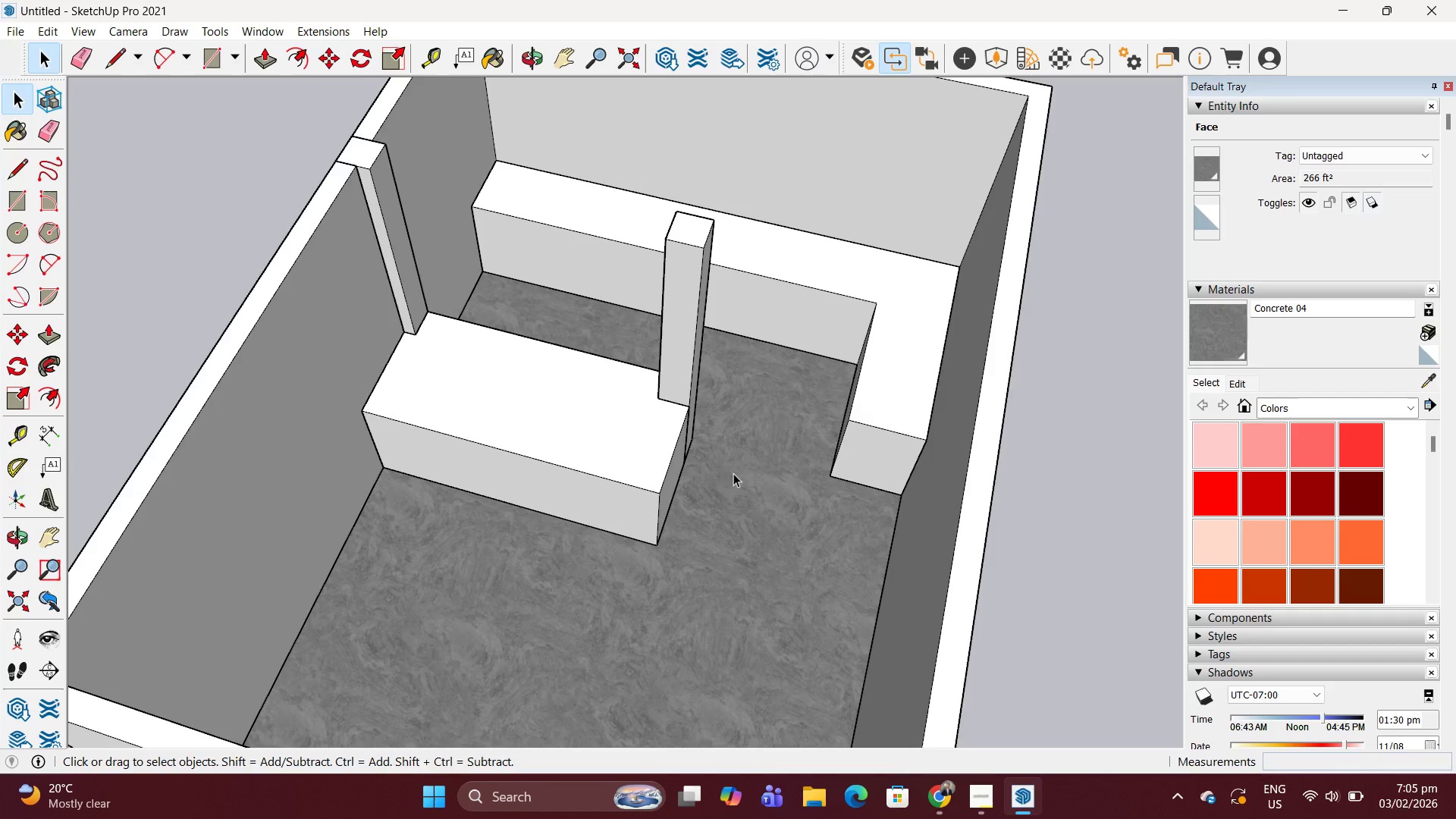 
key(Escape)
 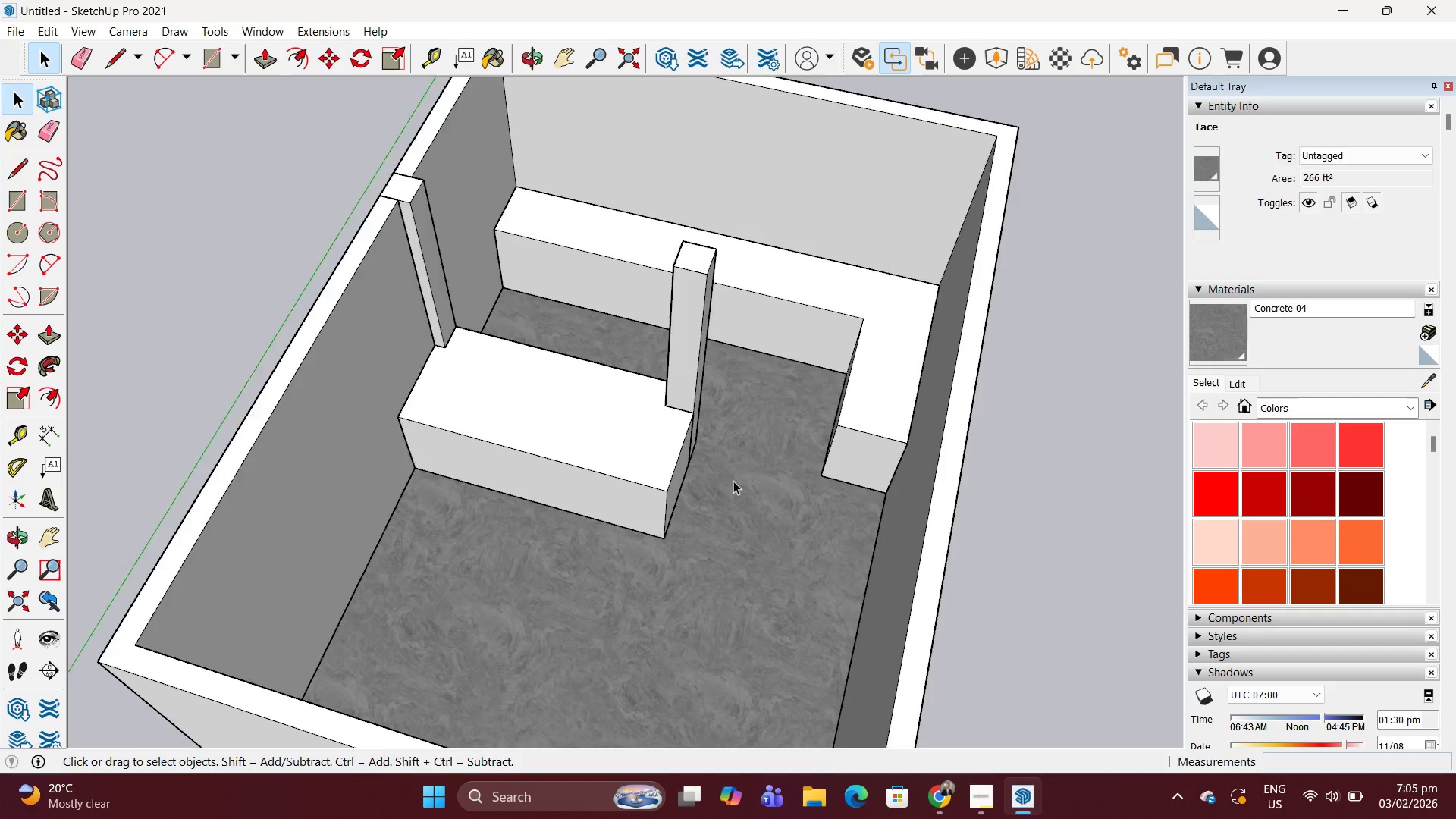 
scroll: coordinate [733, 485], scroll_direction: down, amount: 5.0
 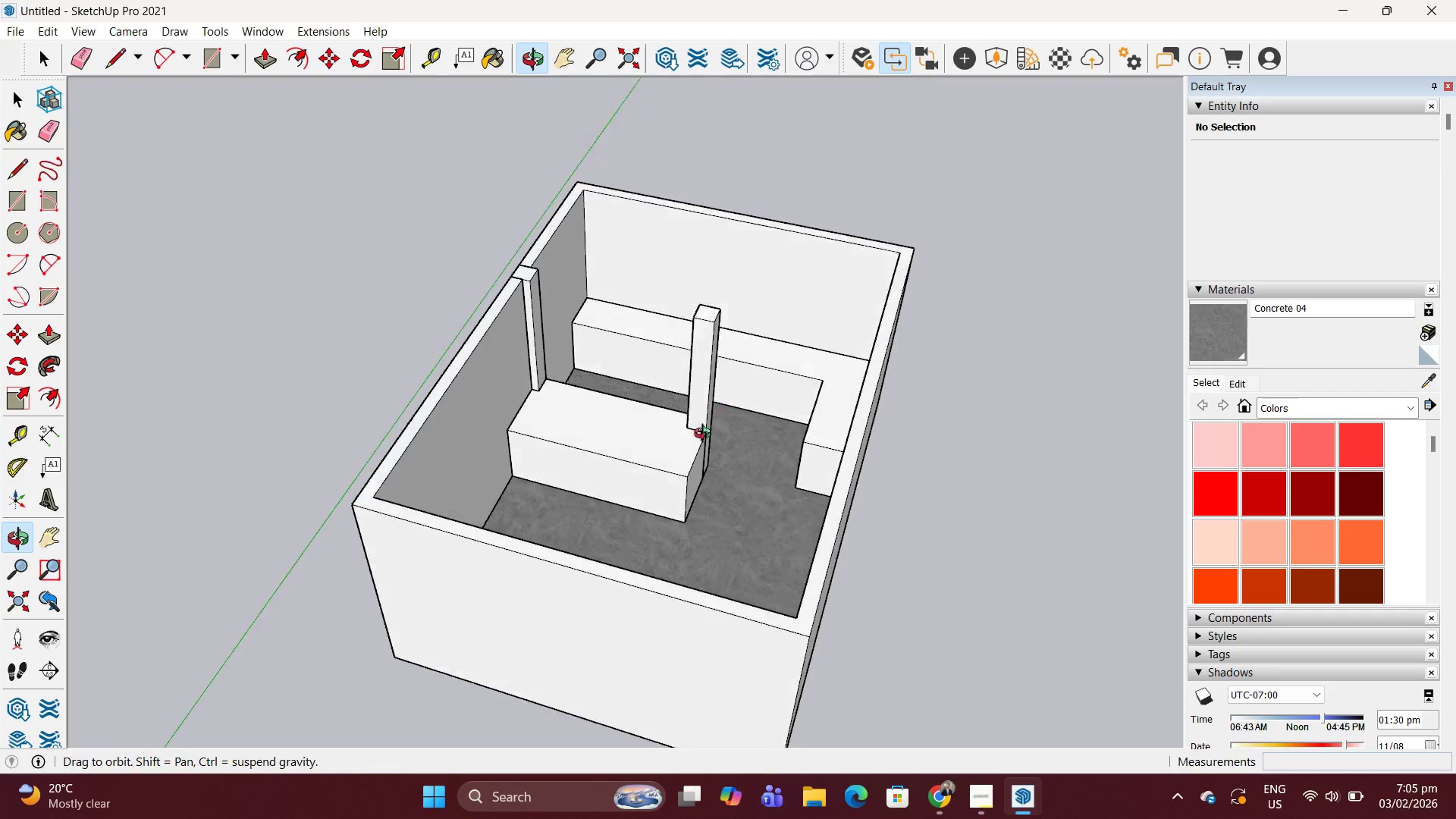 
scroll: coordinate [724, 395], scroll_direction: up, amount: 3.0
 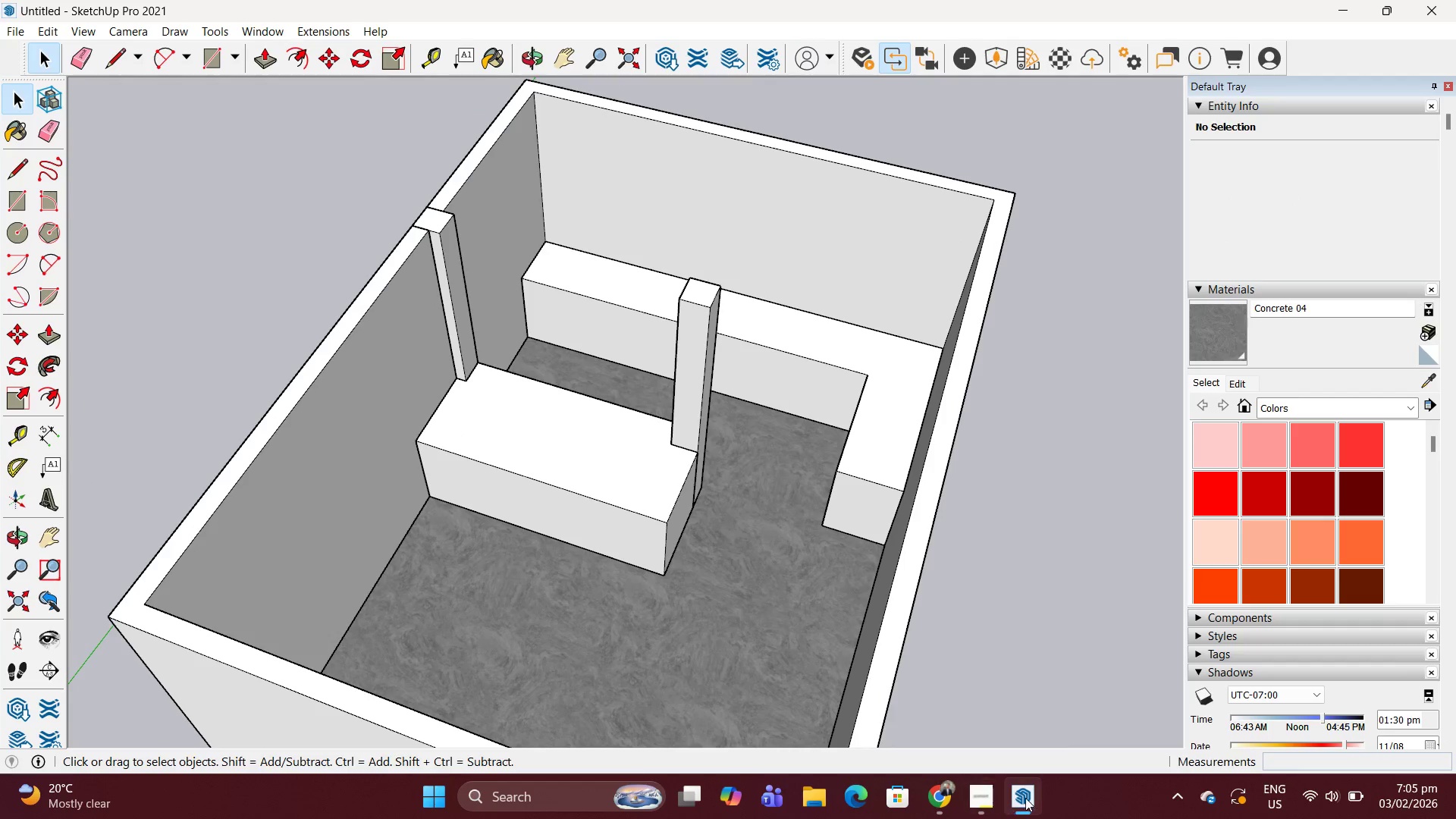 
left_click([985, 799])